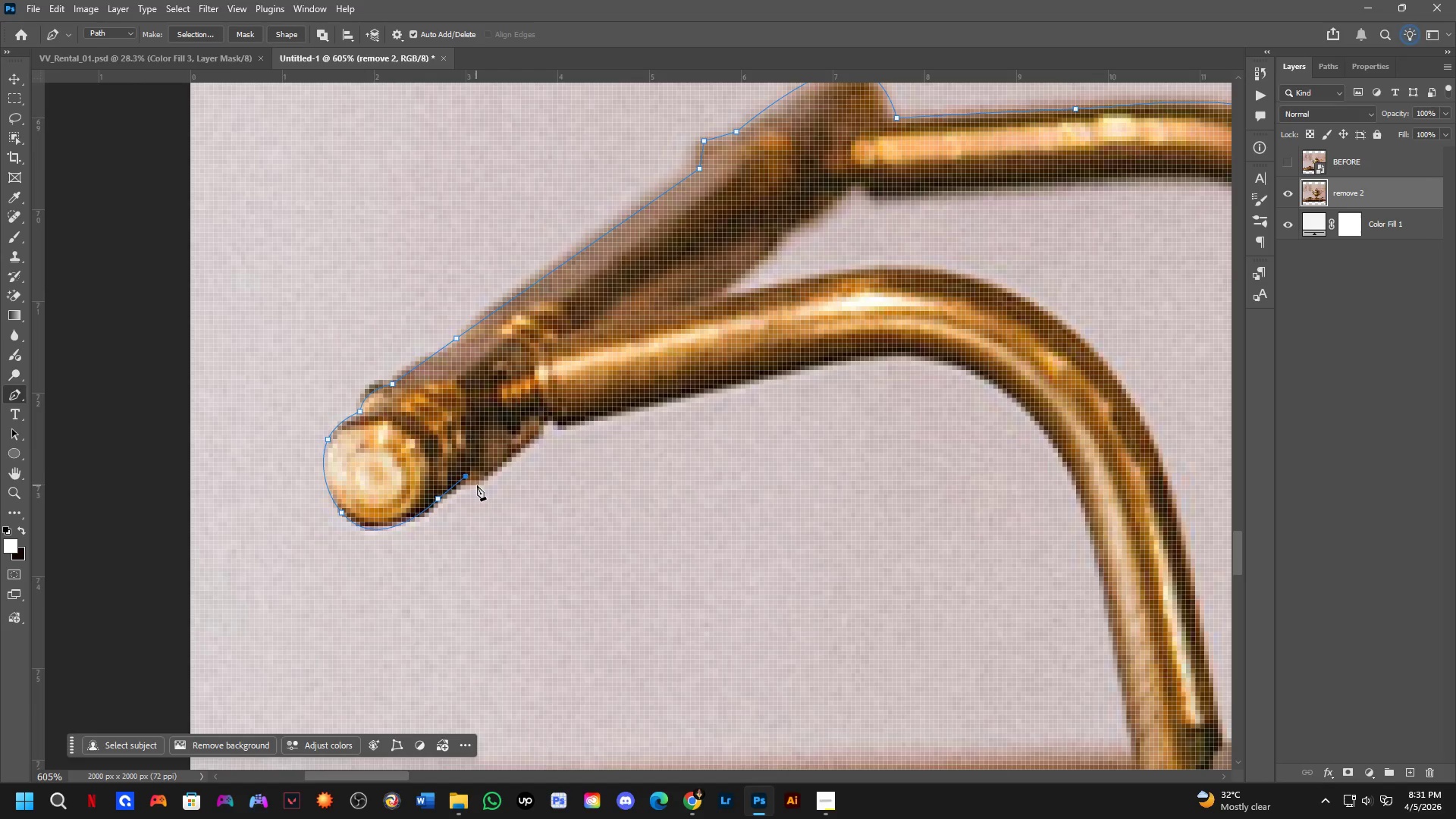 
scroll: coordinate [478, 486], scroll_direction: down, amount: 4.0
 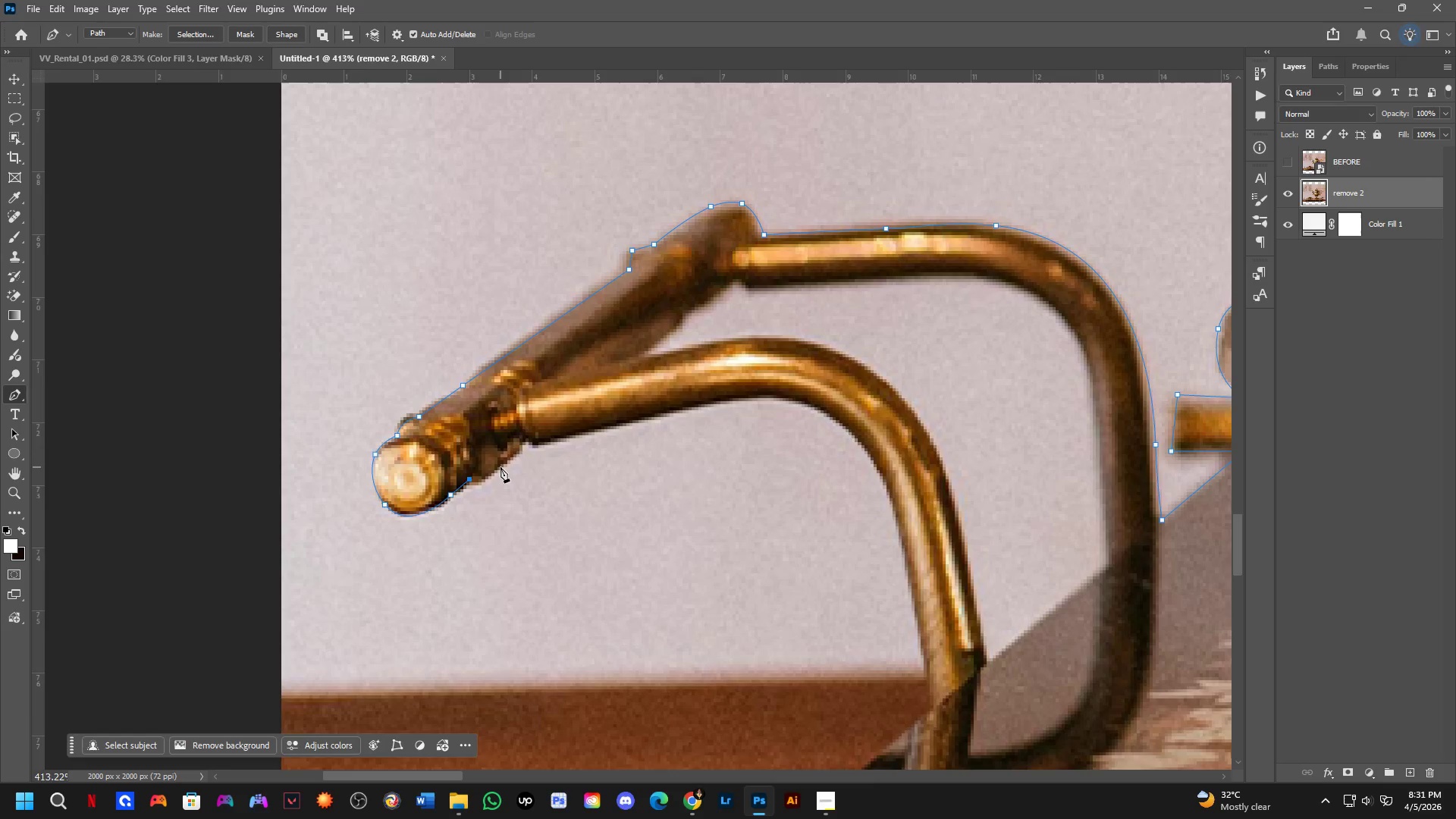 
left_click_drag(start_coordinate=[500, 467], to_coordinate=[527, 445])
 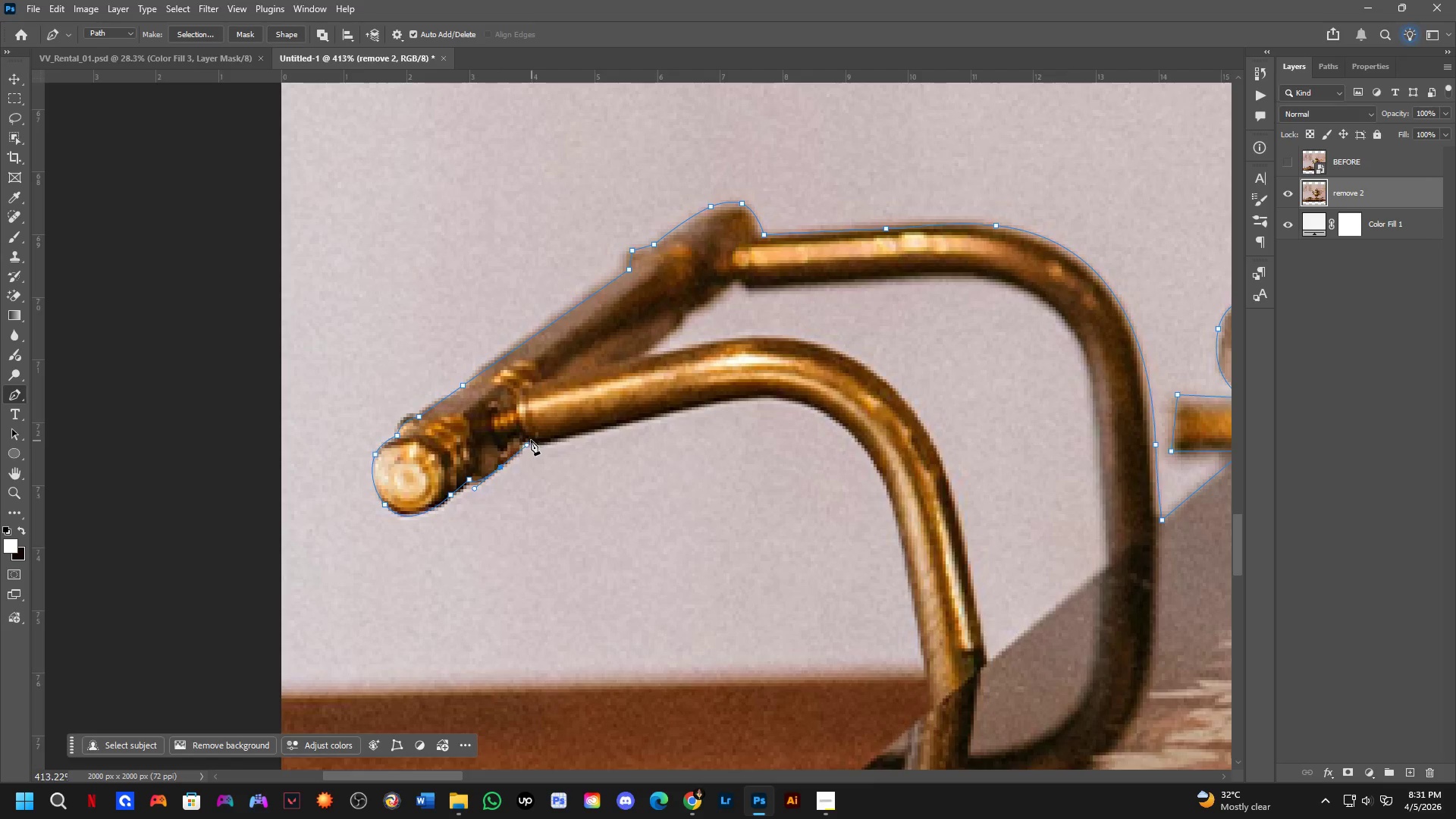 
left_click([527, 440])
 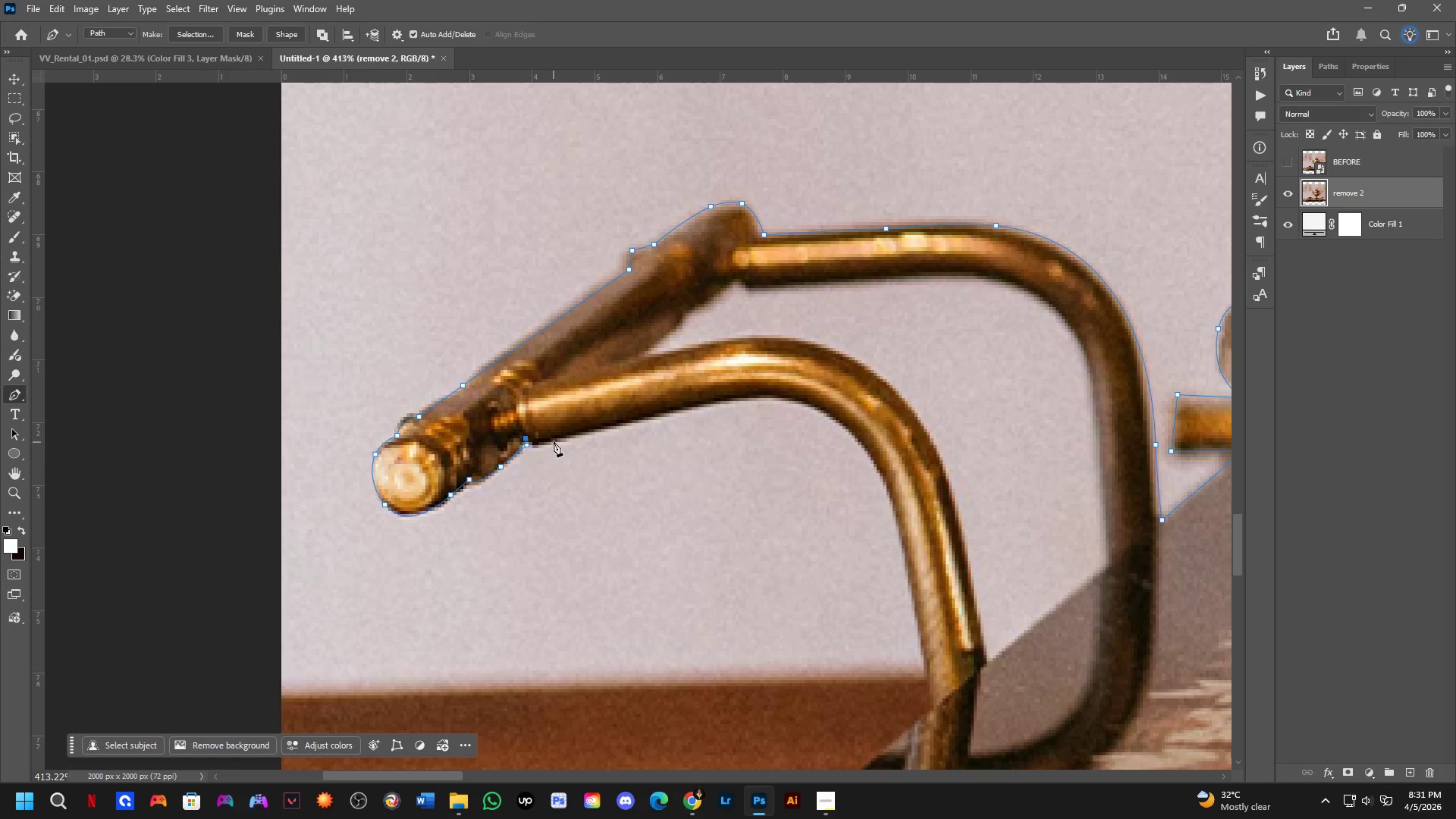 
left_click_drag(start_coordinate=[554, 441], to_coordinate=[586, 432])
 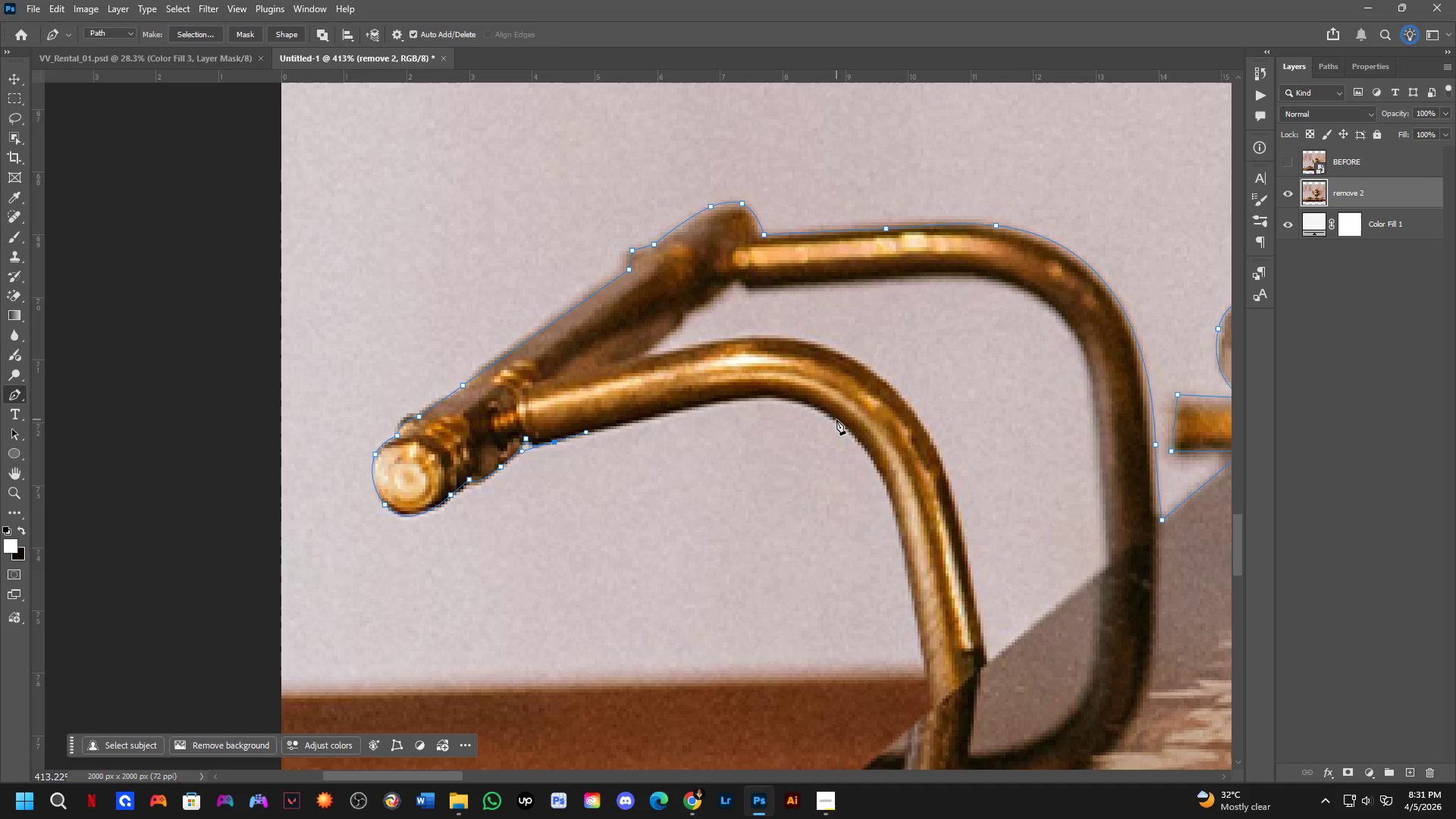 
left_click_drag(start_coordinate=[831, 419], to_coordinate=[896, 460])
 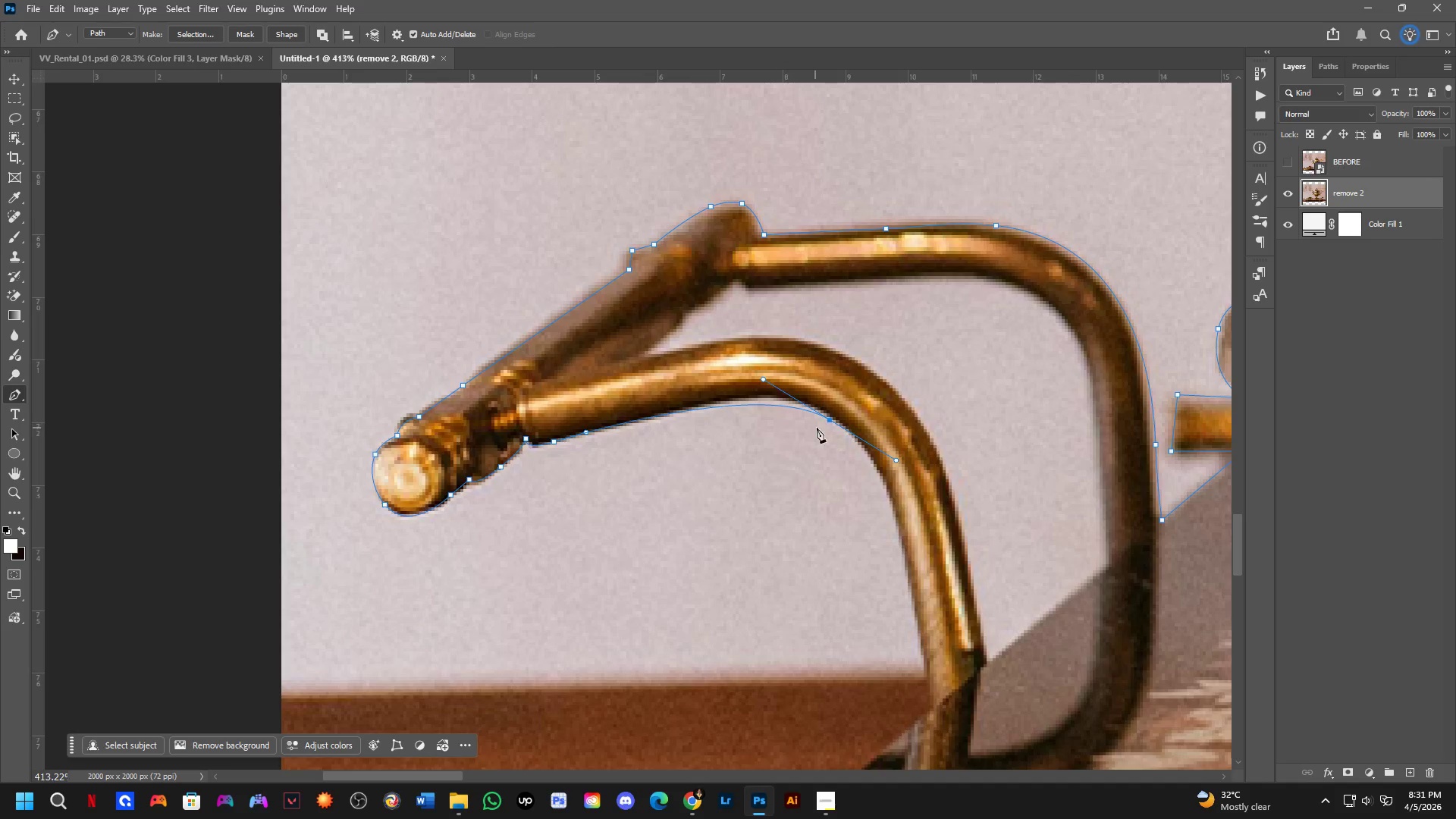 
hold_key(key=ControlLeft, duration=2.38)
left_click_drag(start_coordinate=[830, 420], to_coordinate=[825, 411])
 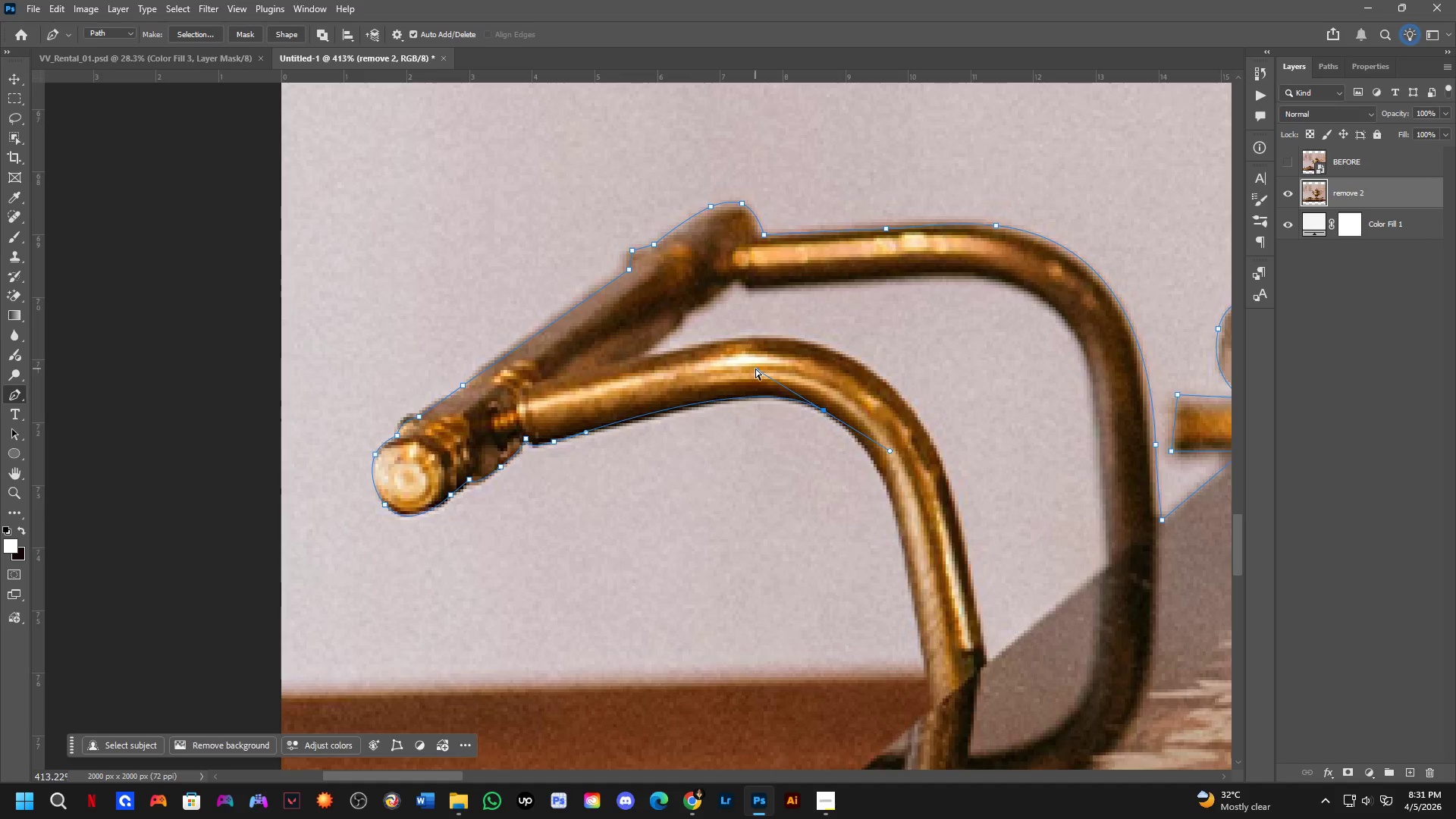 
left_click_drag(start_coordinate=[759, 367], to_coordinate=[759, 374])
 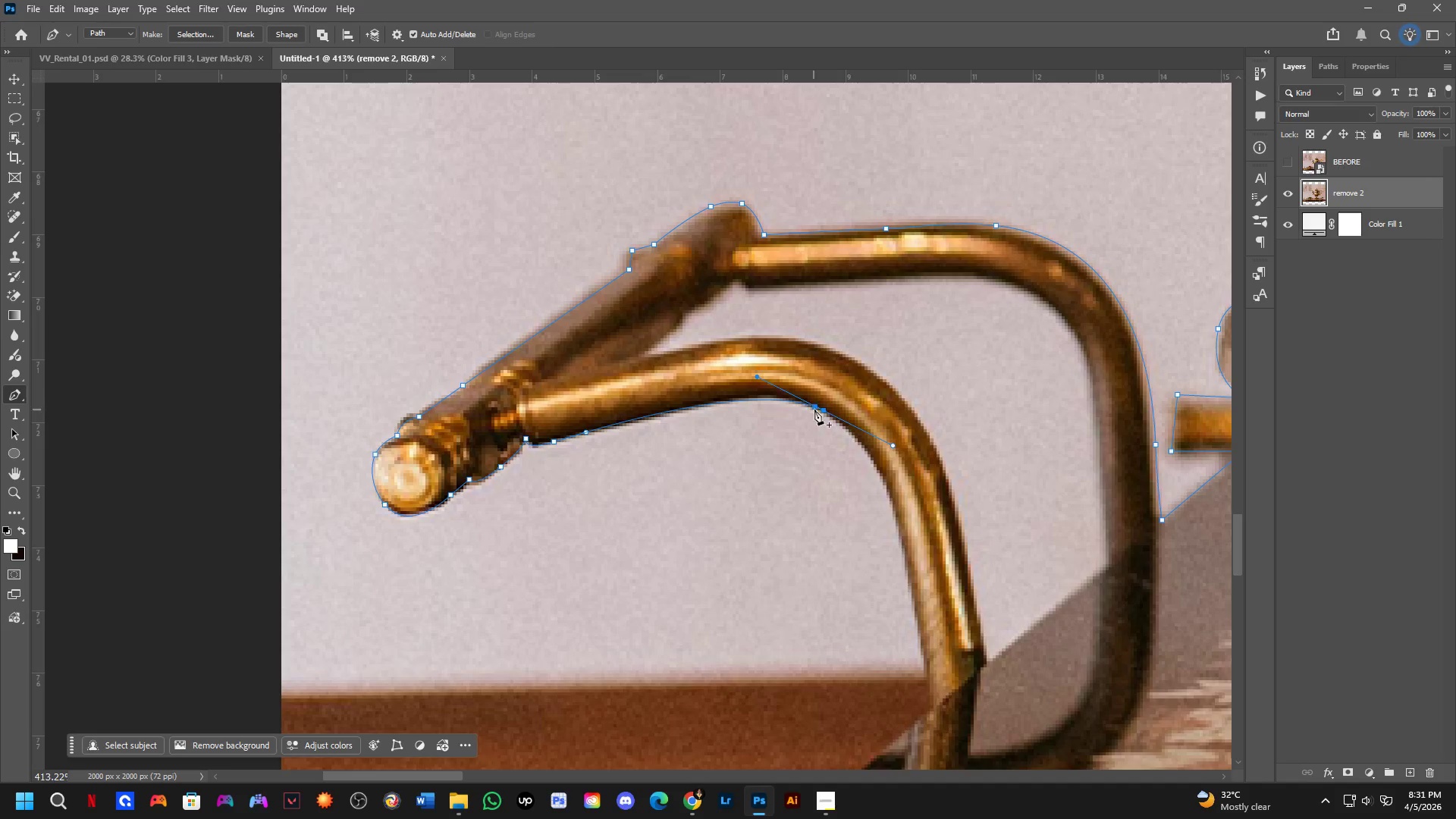 
hold_key(key=ControlLeft, duration=0.97)
left_click_drag(start_coordinate=[824, 412], to_coordinate=[817, 412])
 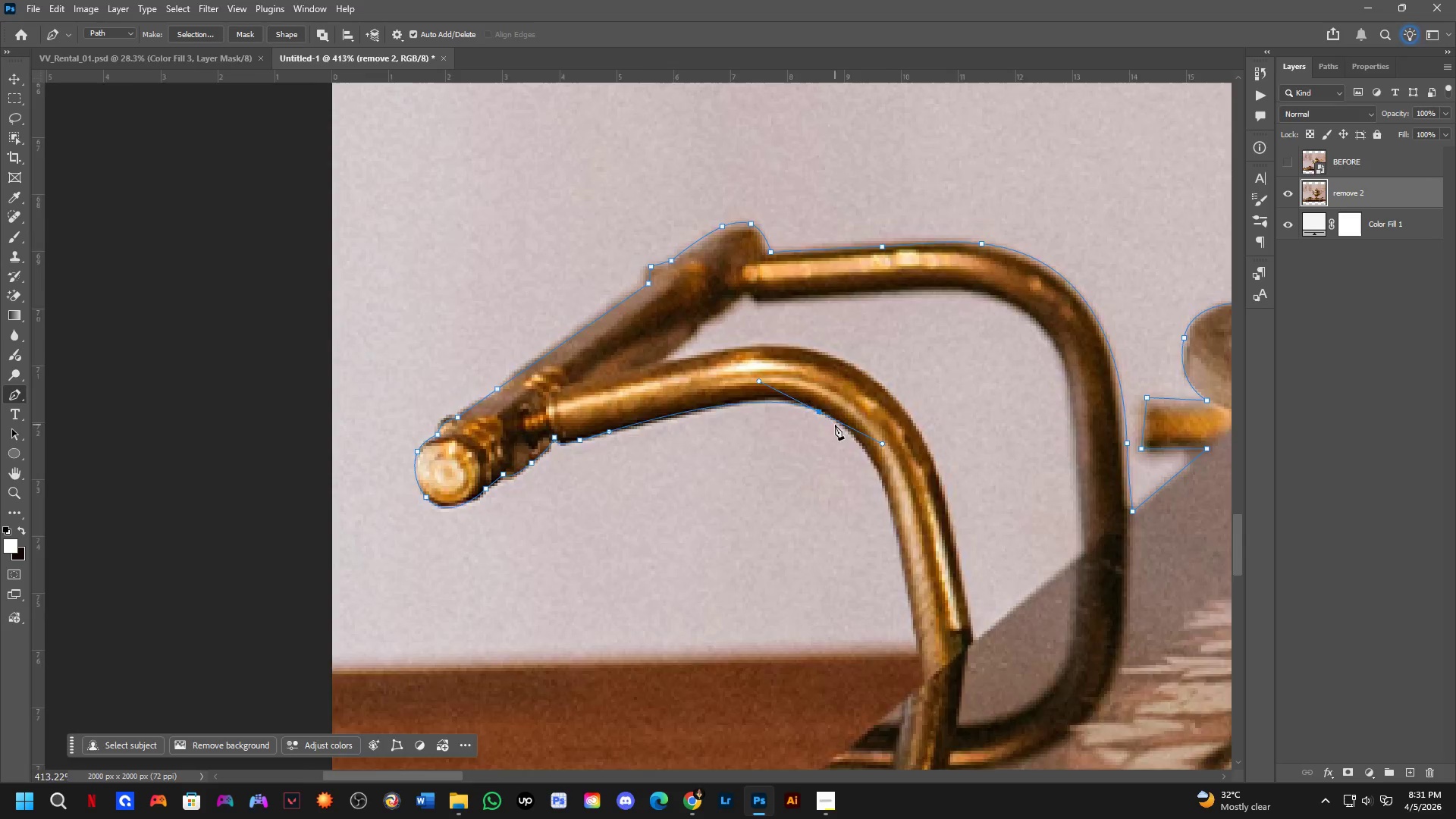 
hold_key(key=Space, duration=0.45)
 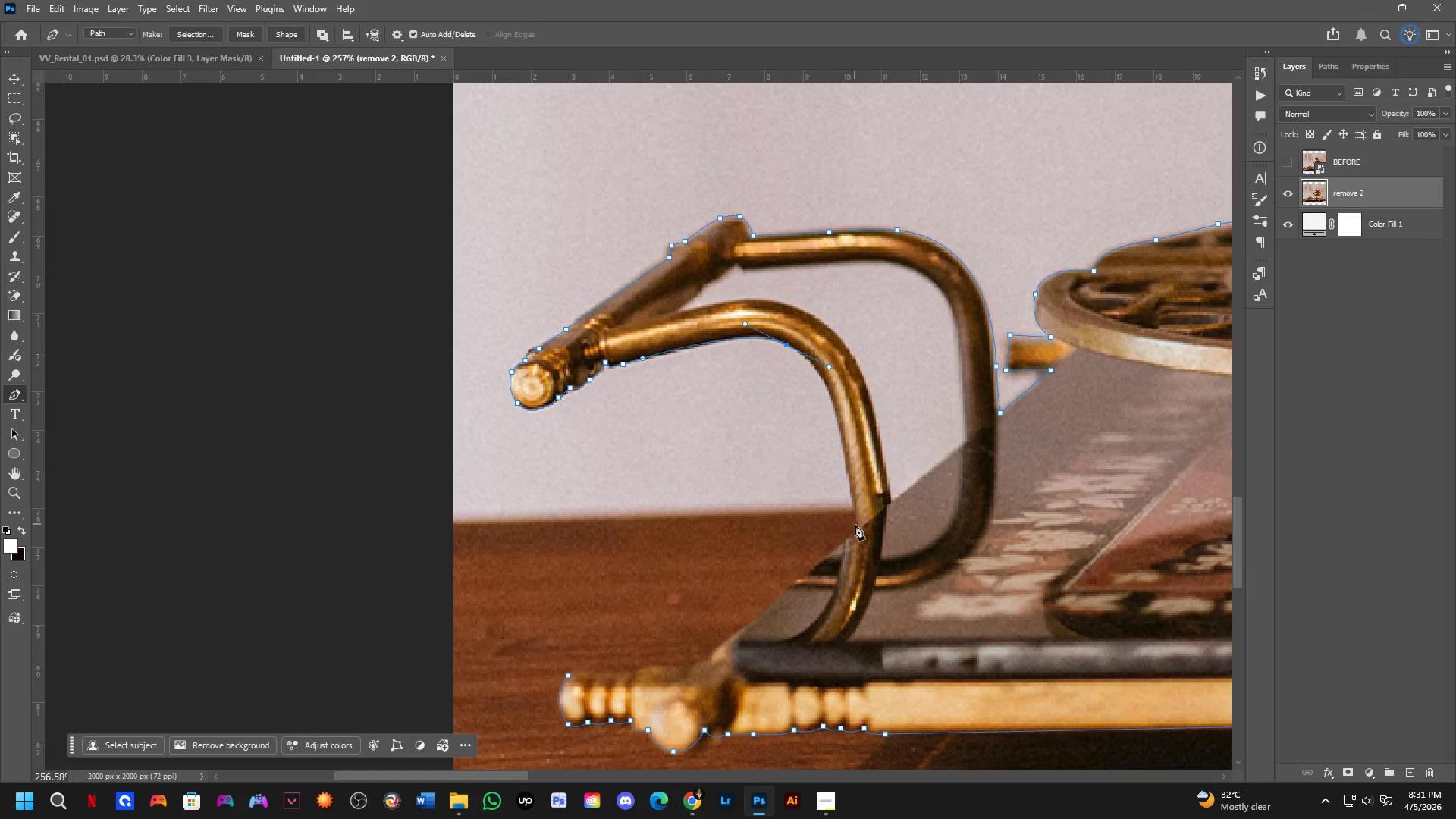 
left_click_drag(start_coordinate=[883, 492], to_coordinate=[844, 421])
 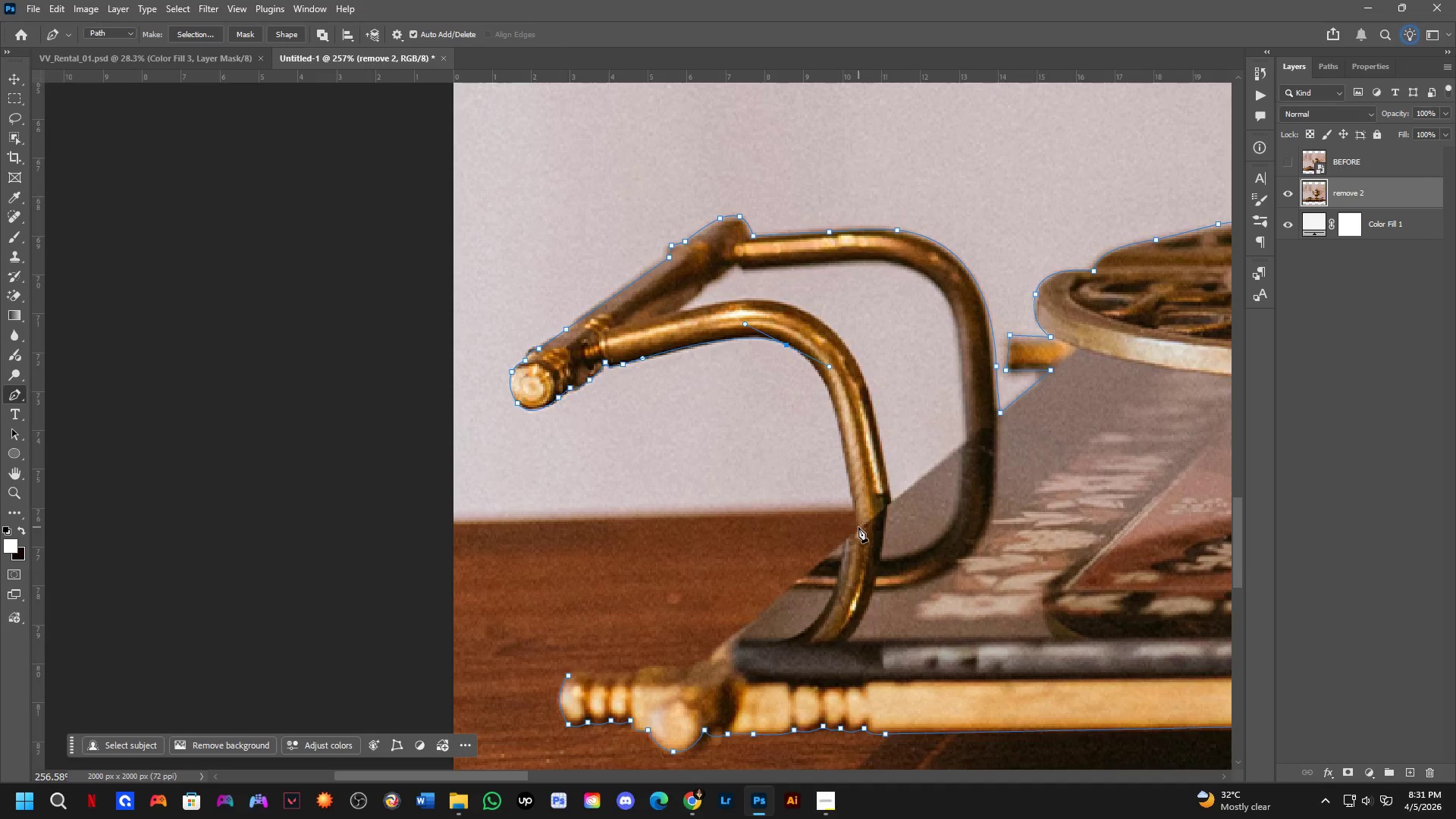 
scroll: coordinate [844, 431], scroll_direction: down, amount: 5.0
 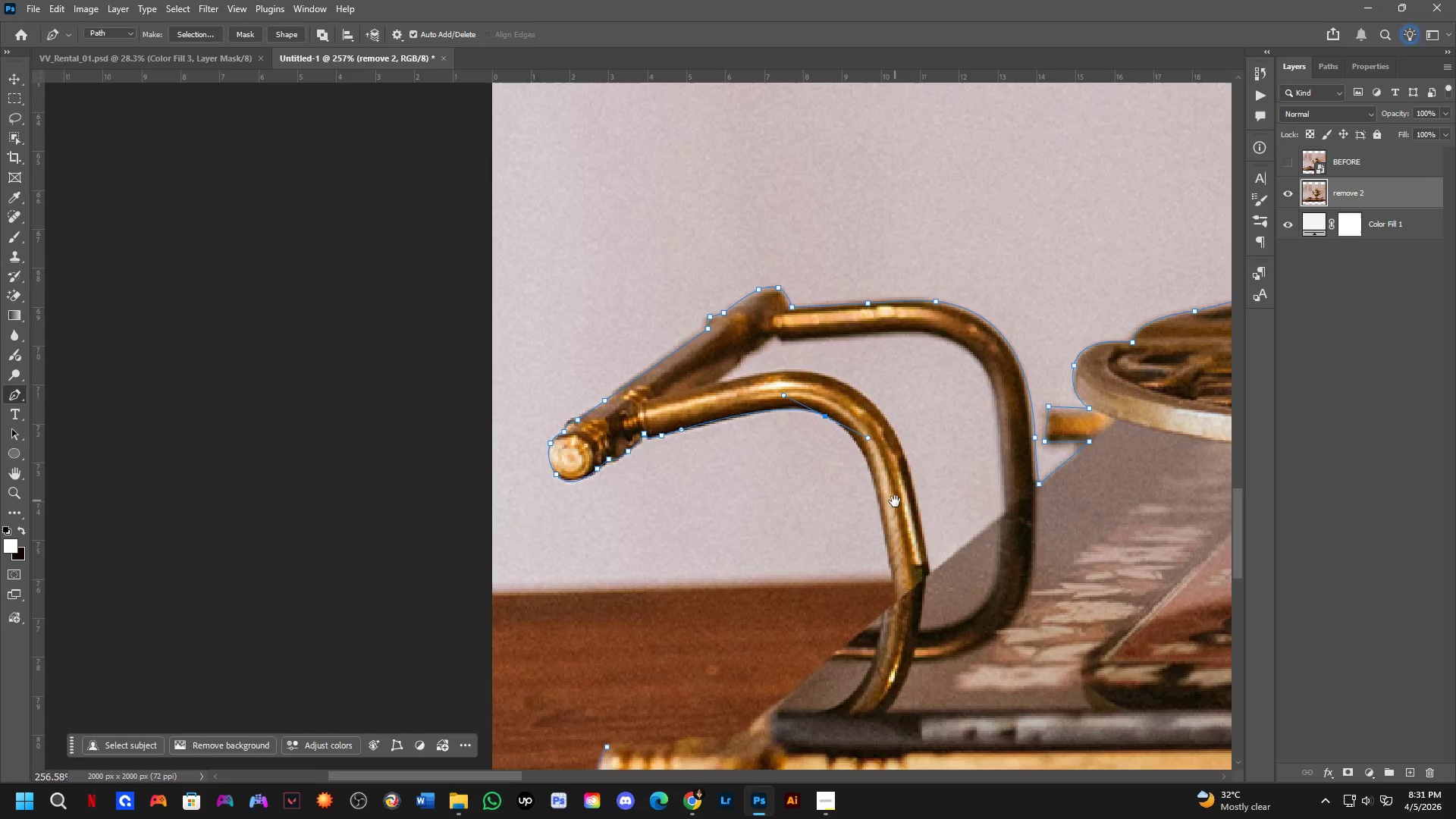 
left_click([858, 527])
 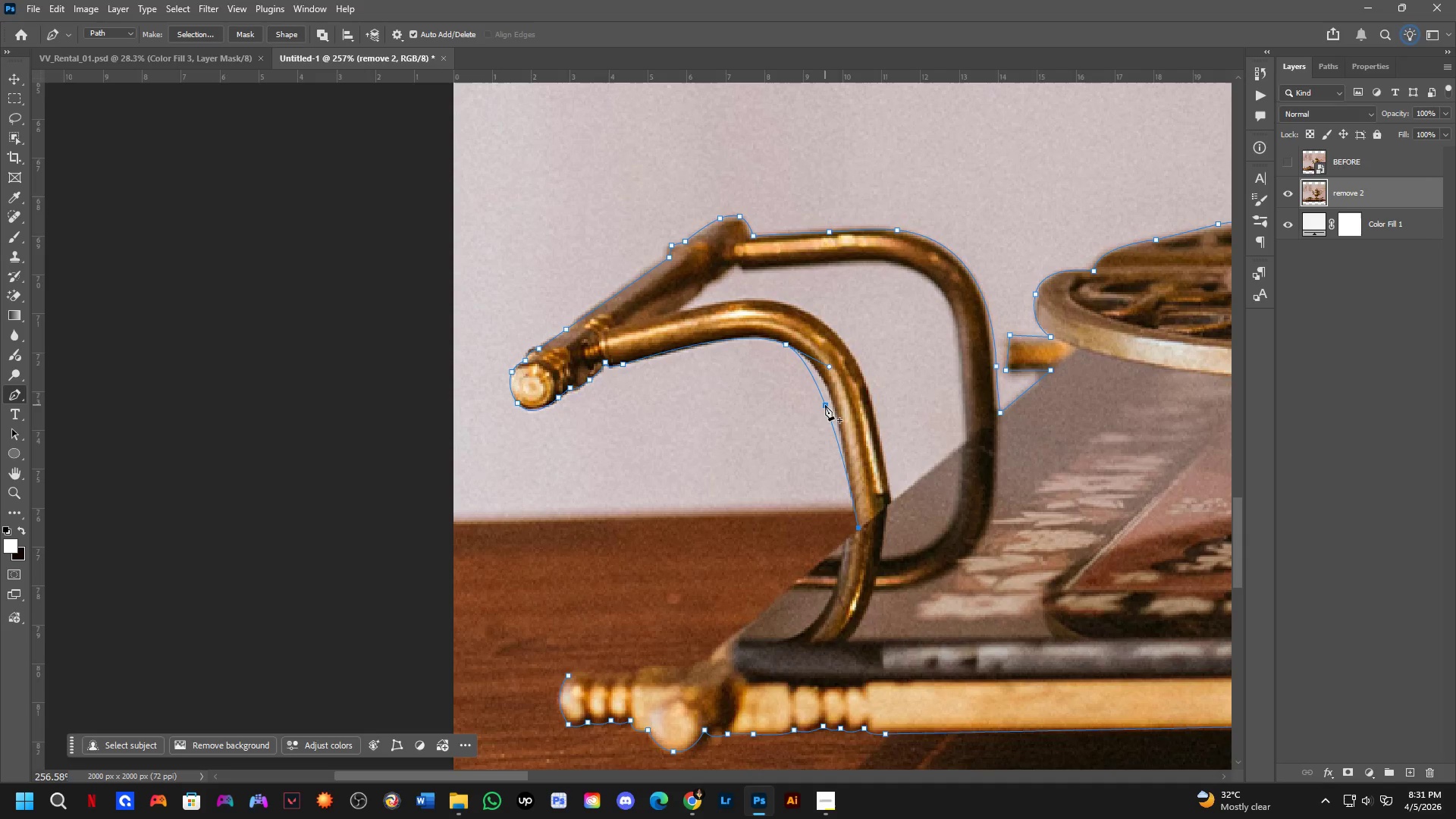 
left_click([822, 397])
 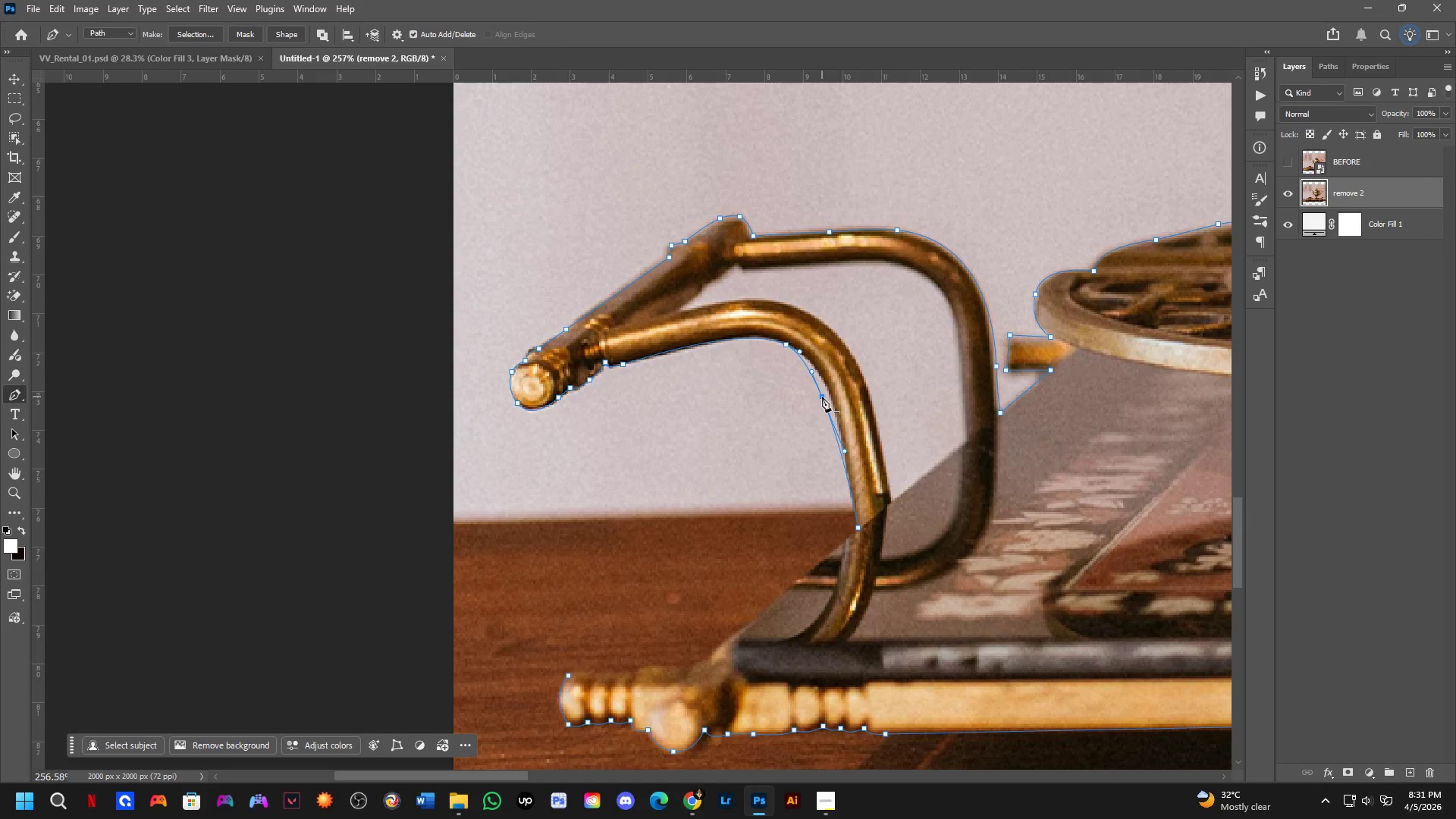 
hold_key(key=ControlLeft, duration=1.51)
left_click_drag(start_coordinate=[822, 397], to_coordinate=[827, 388])
 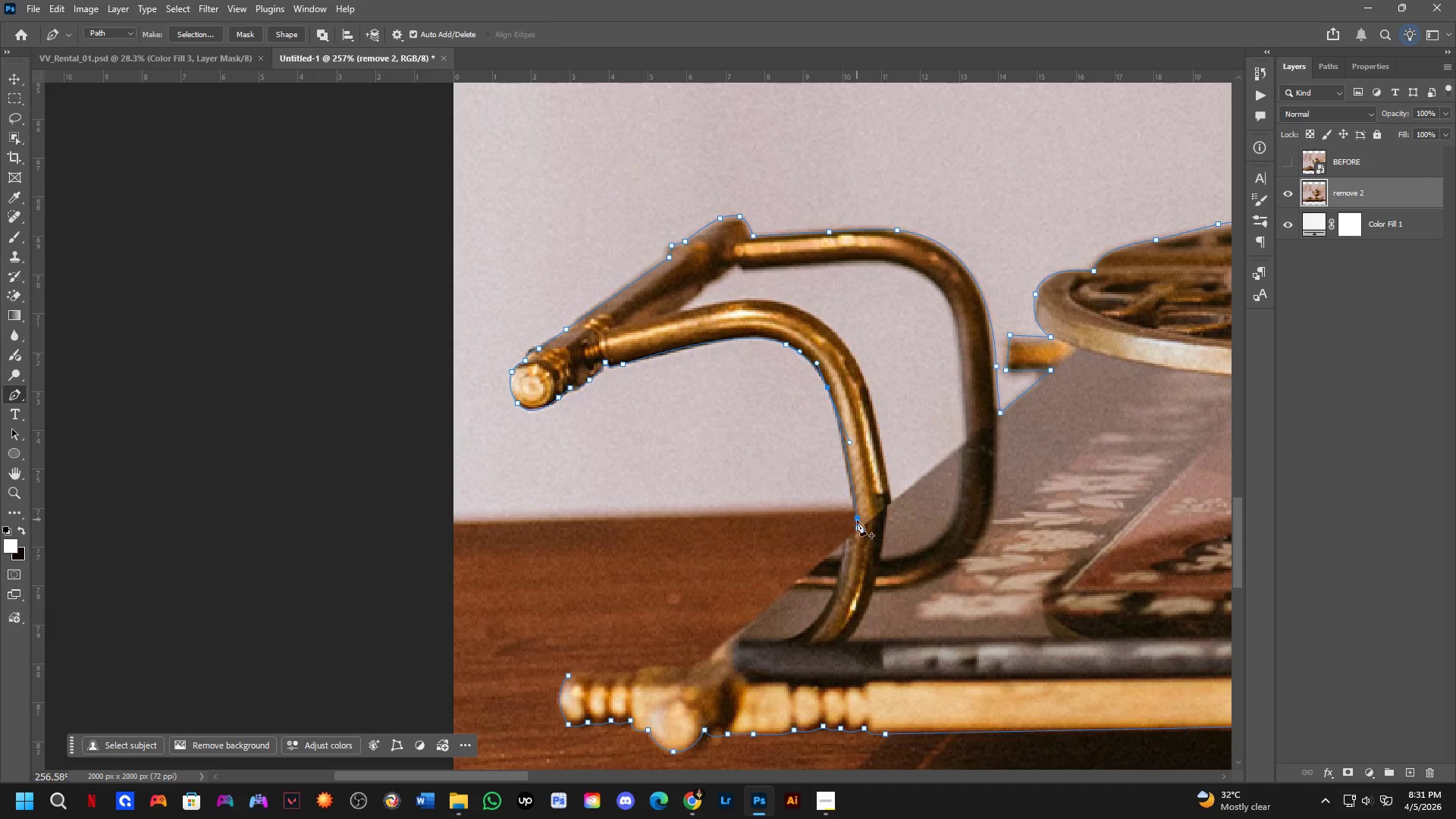 
hold_key(key=ControlLeft, duration=1.56)
left_click_drag(start_coordinate=[860, 529], to_coordinate=[858, 533])
 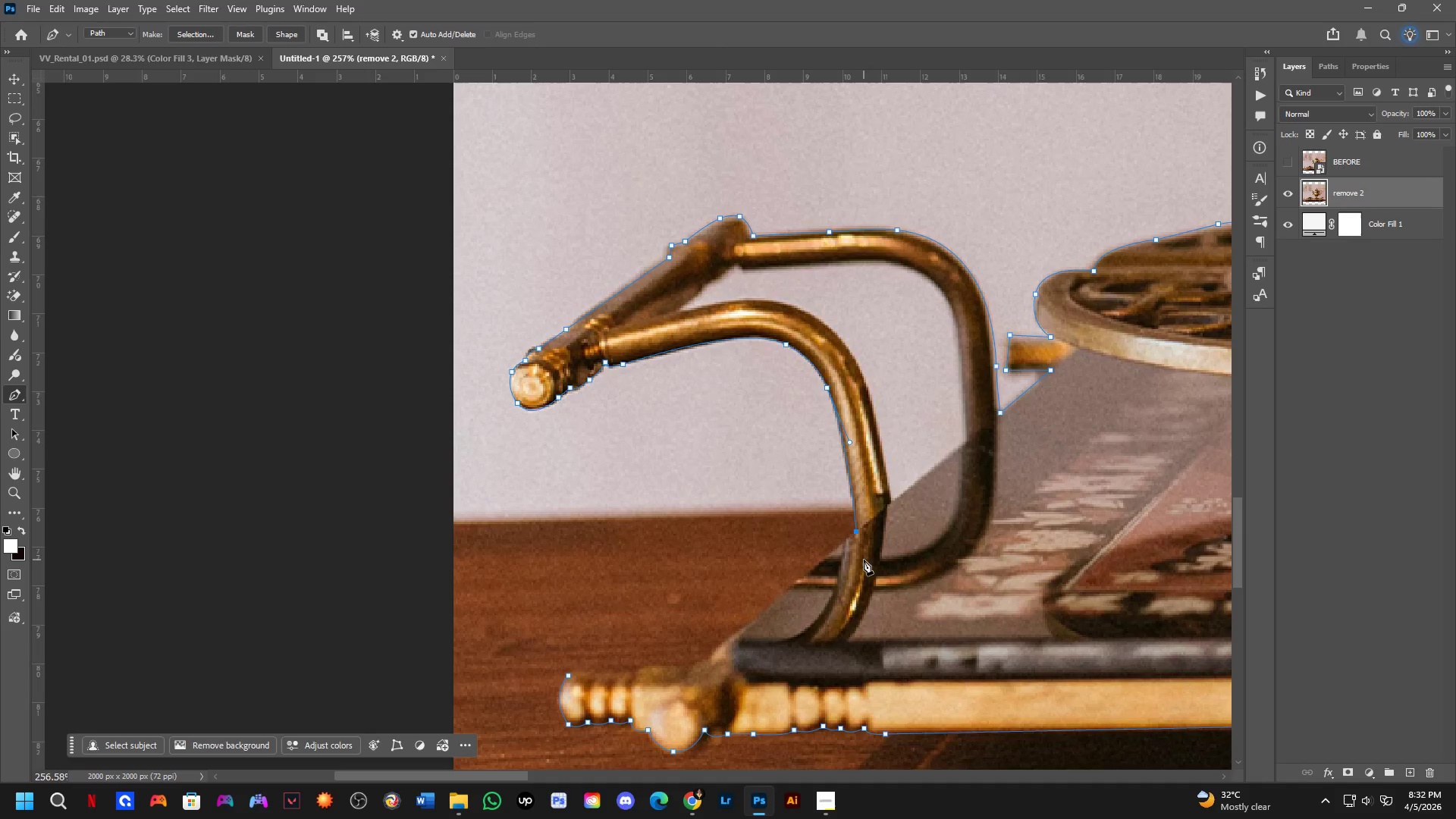 
wait(14.73)
 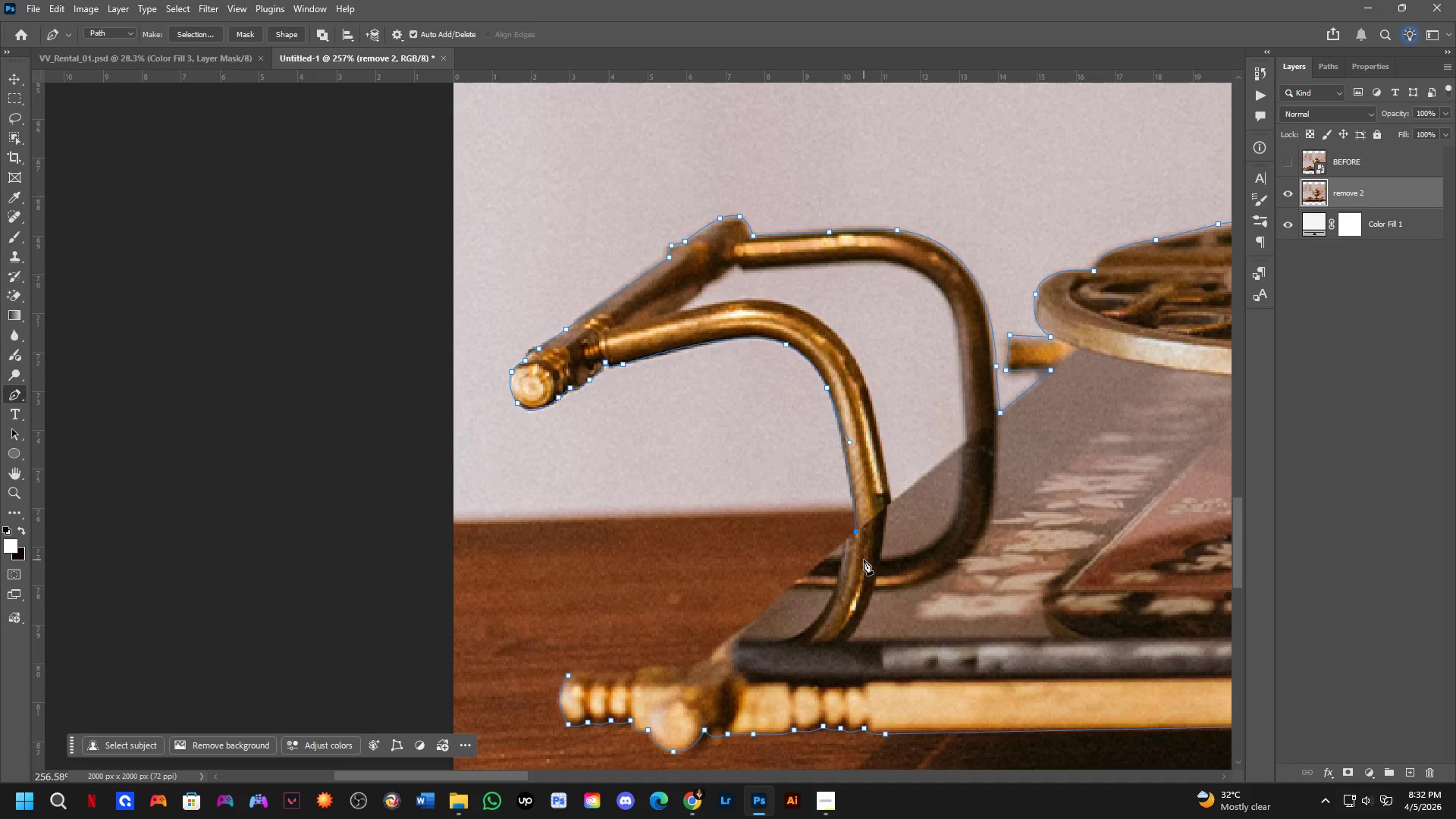 
key(Alt+Tab)